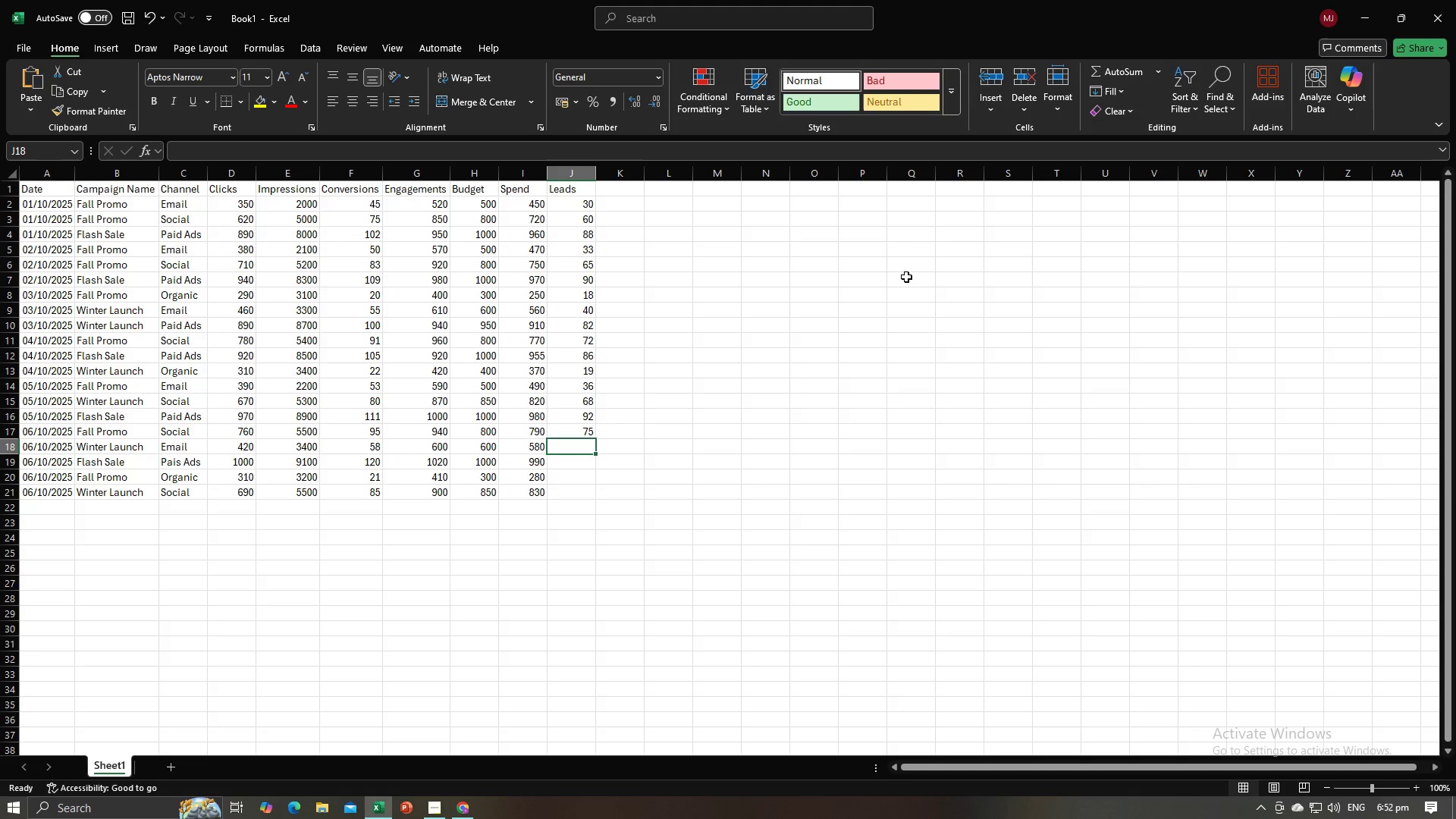 
key(Alt+AltLeft)
 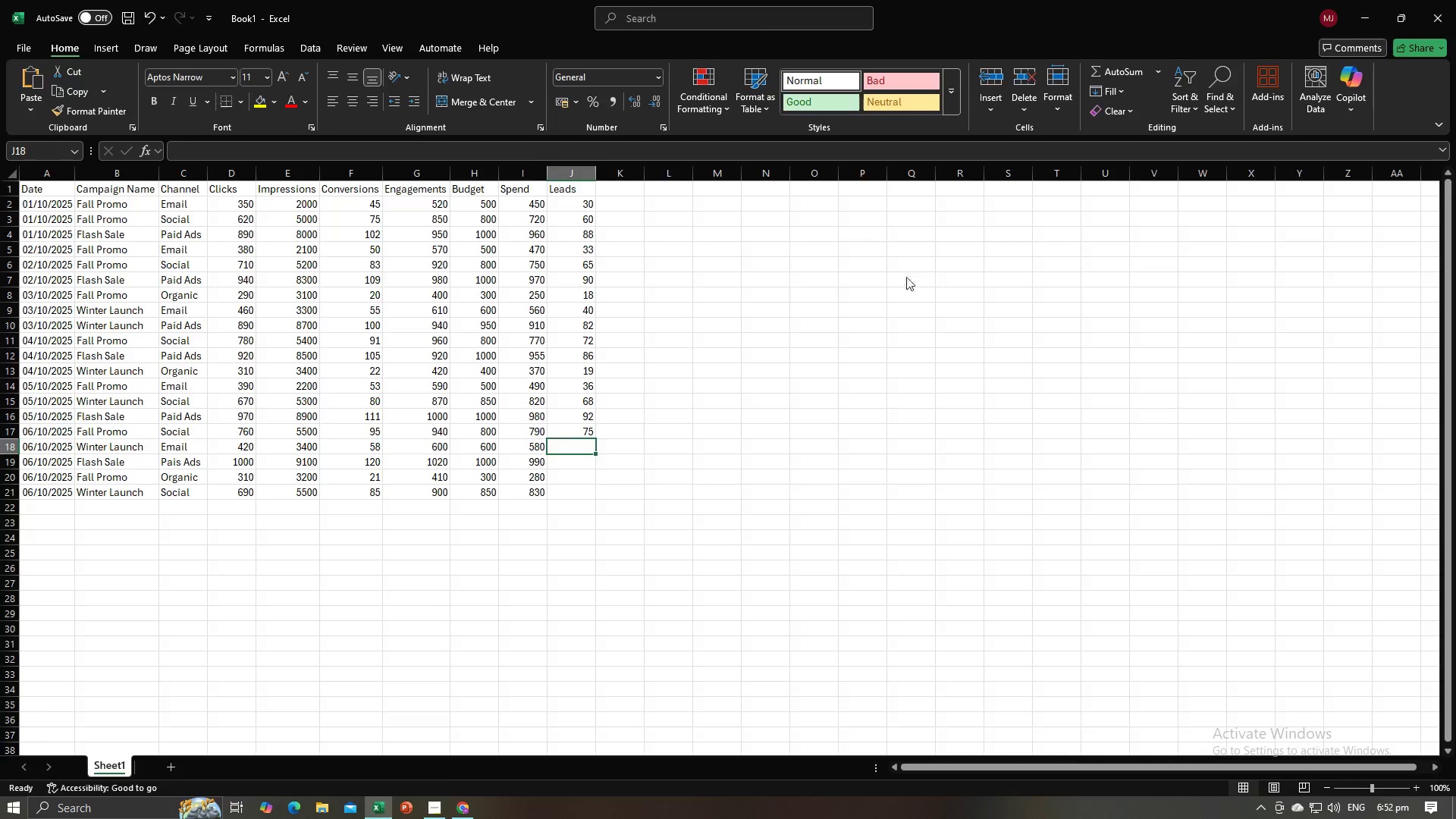 
key(Alt+Tab)
 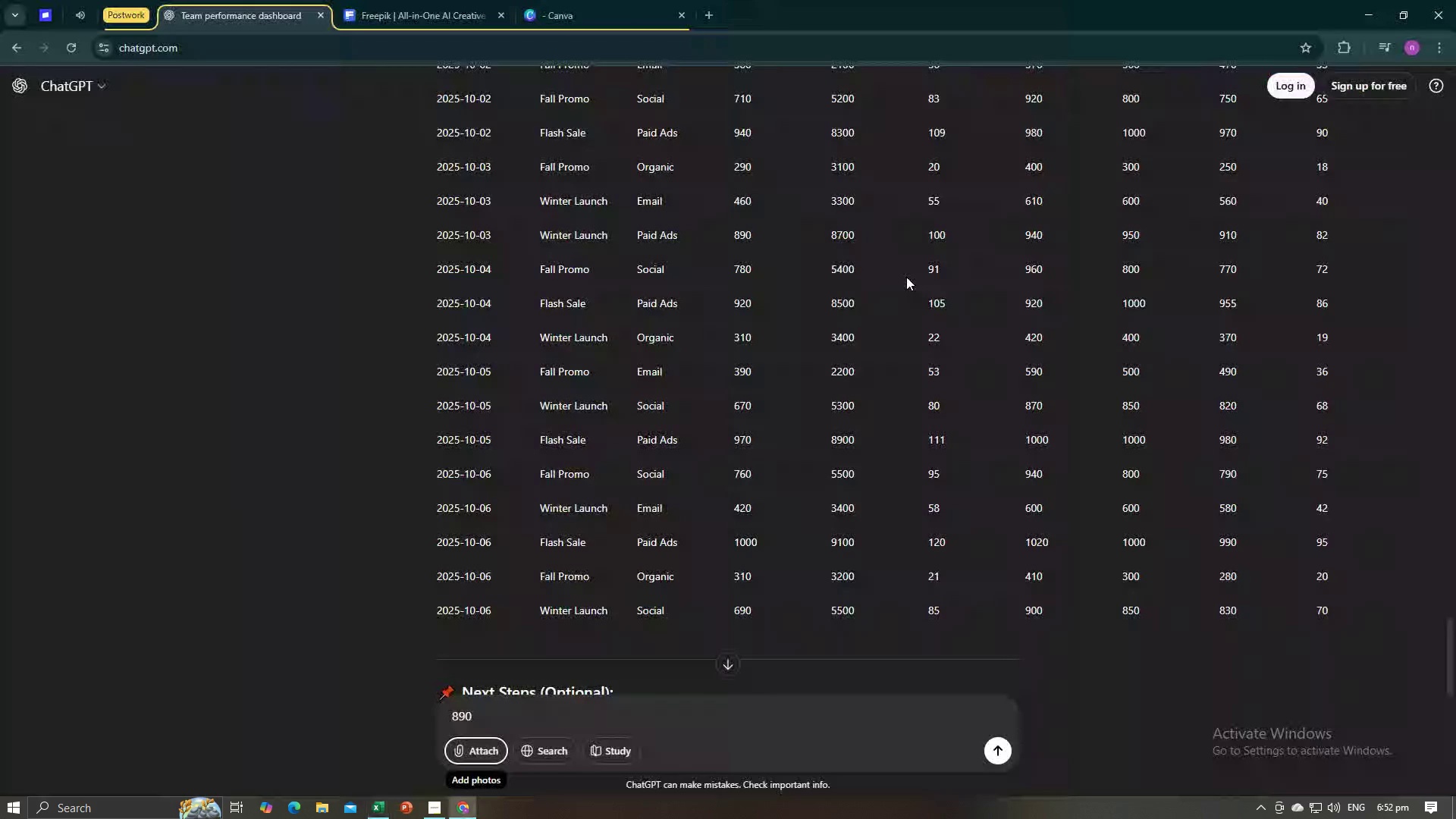 
key(Alt+AltLeft)
 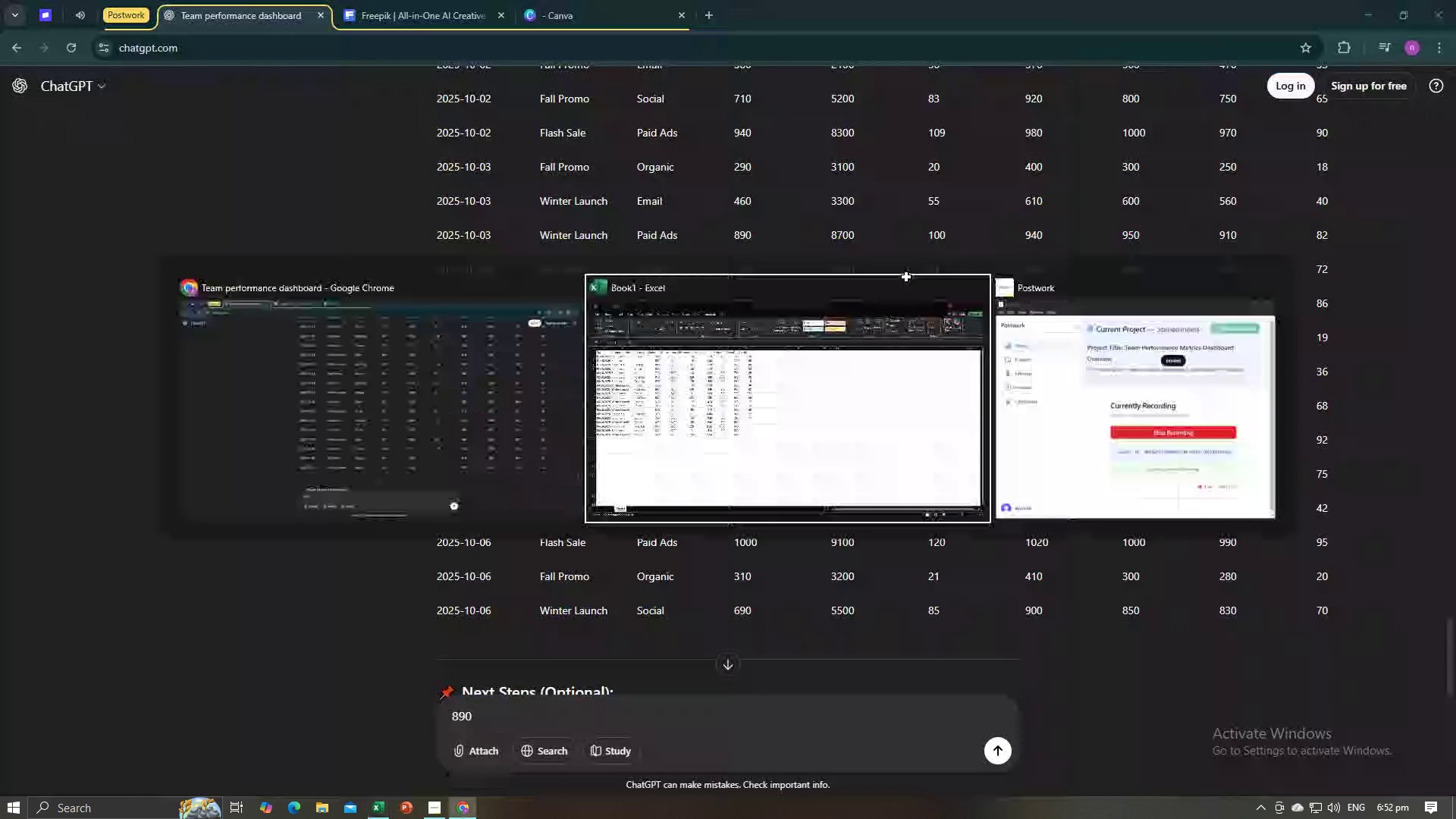 
key(Alt+Tab)
 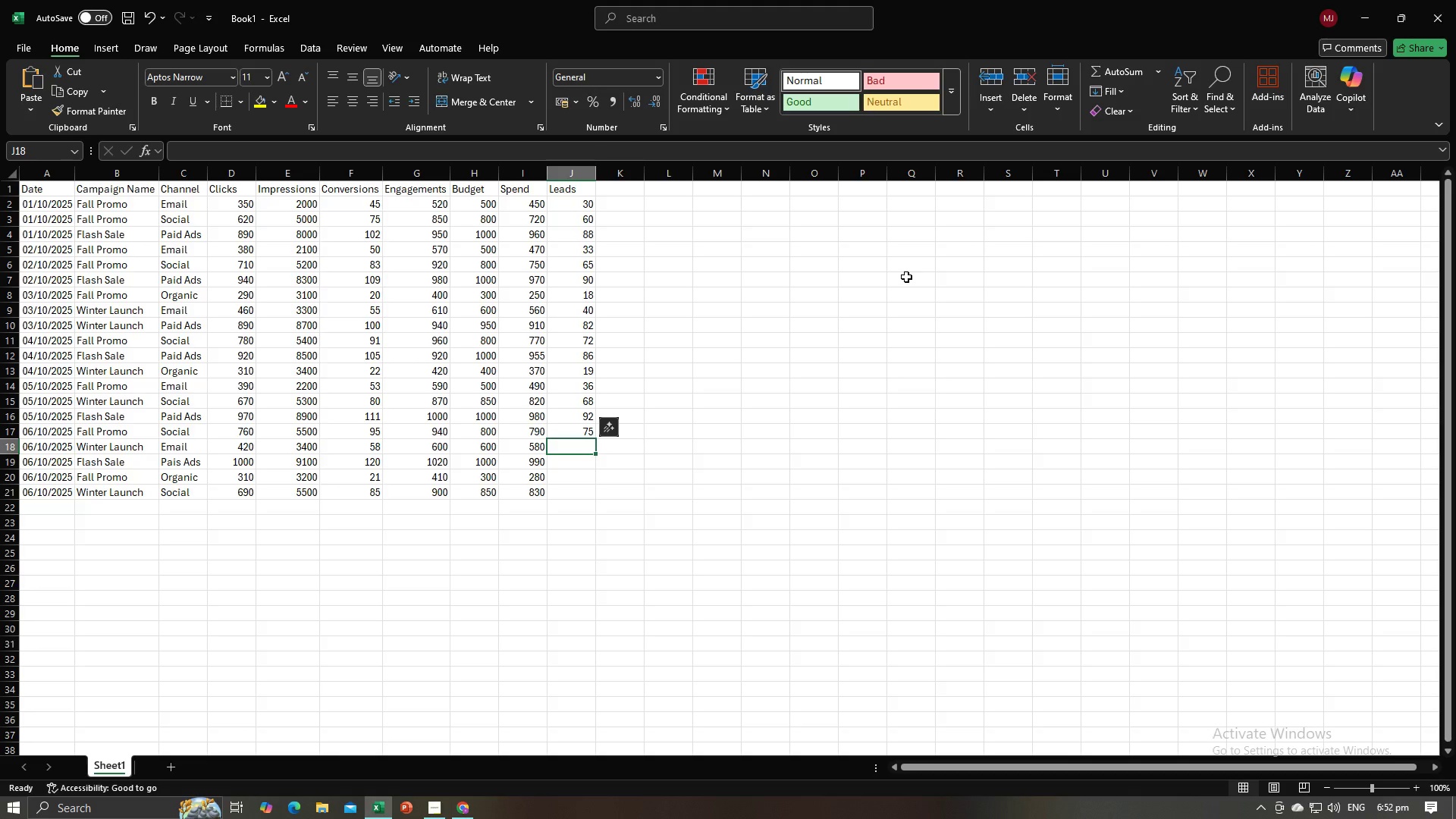 
key(Numpad4)
 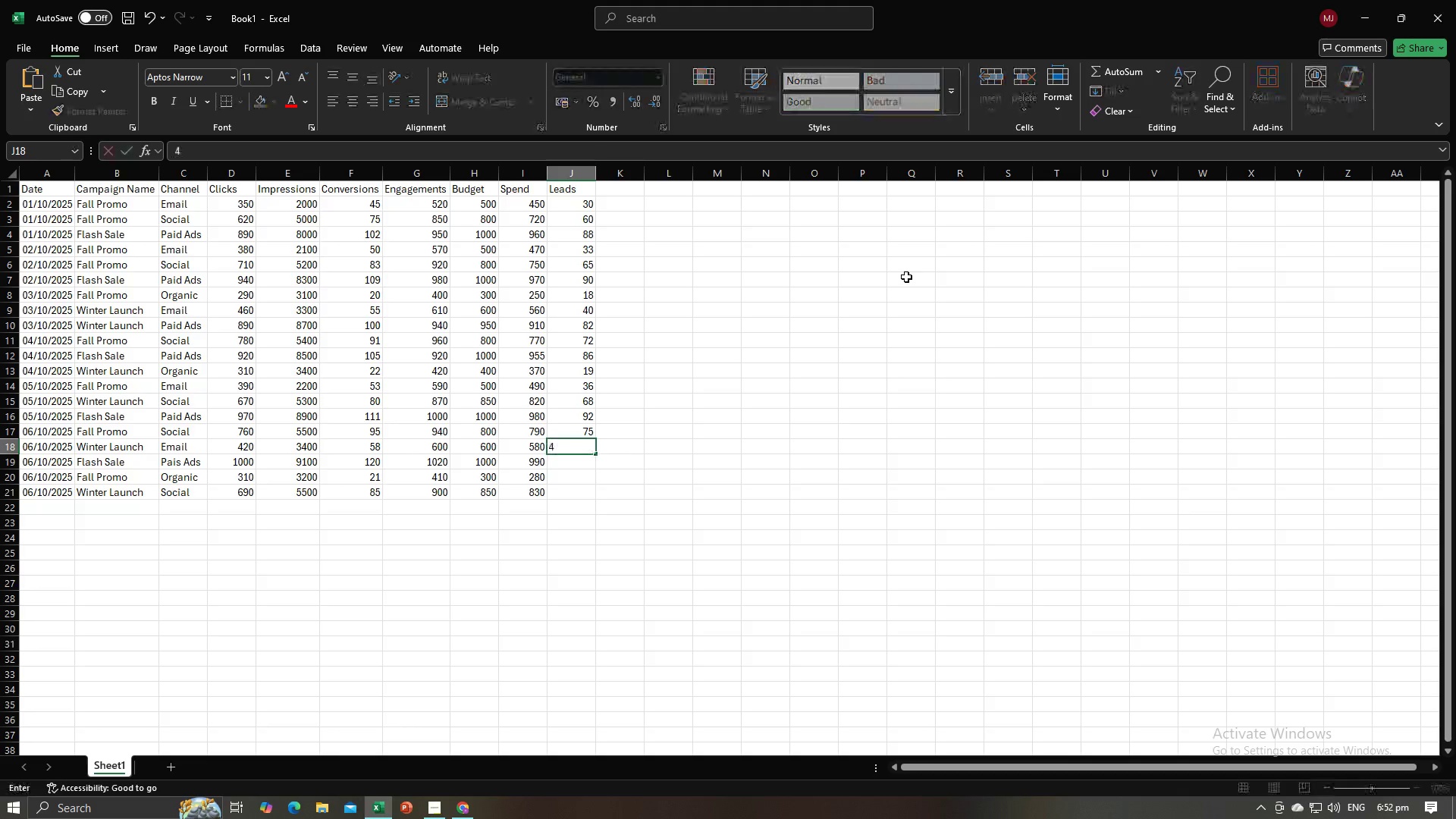 
key(Numpad2)
 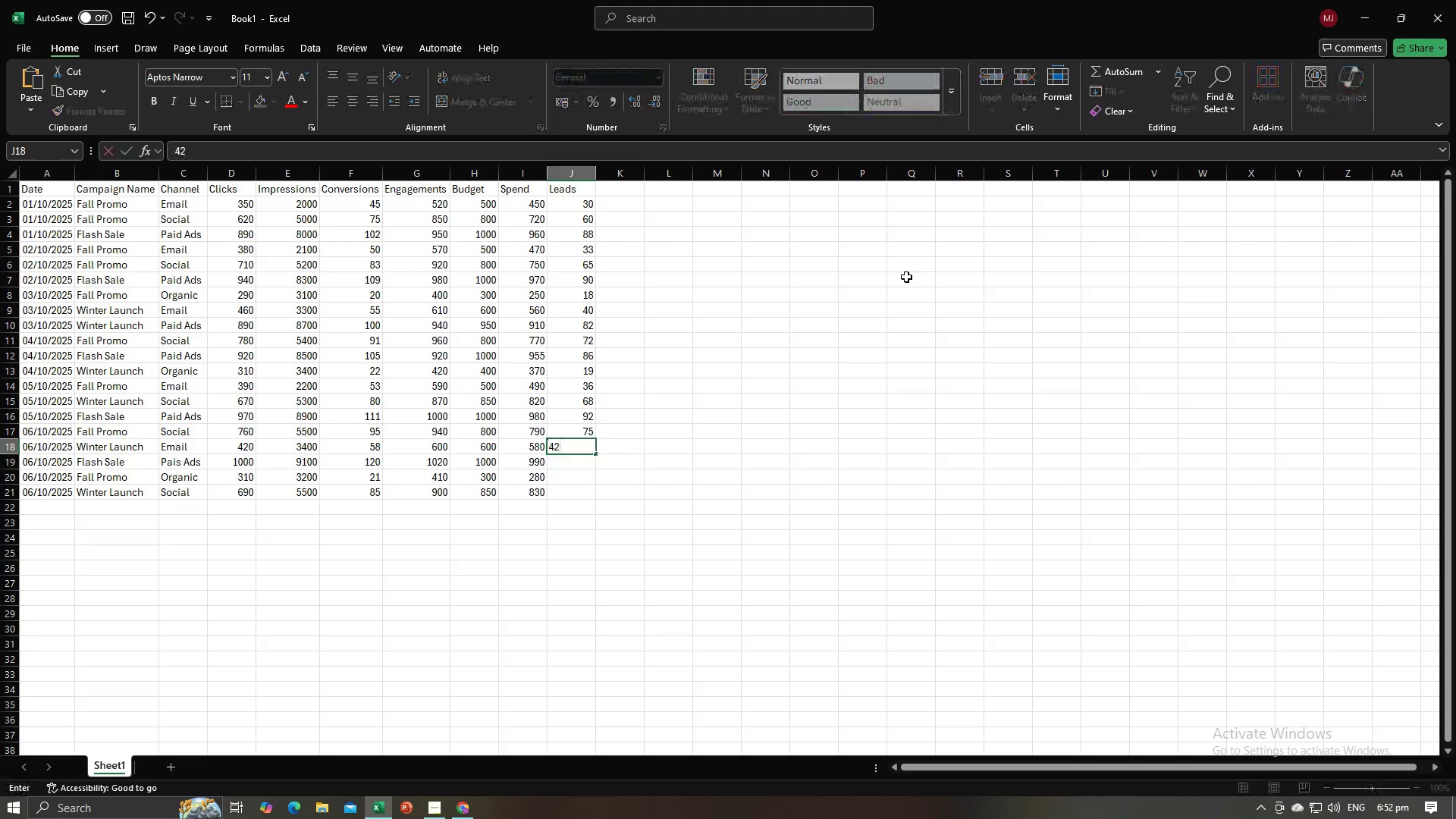 
key(NumpadEnter)
 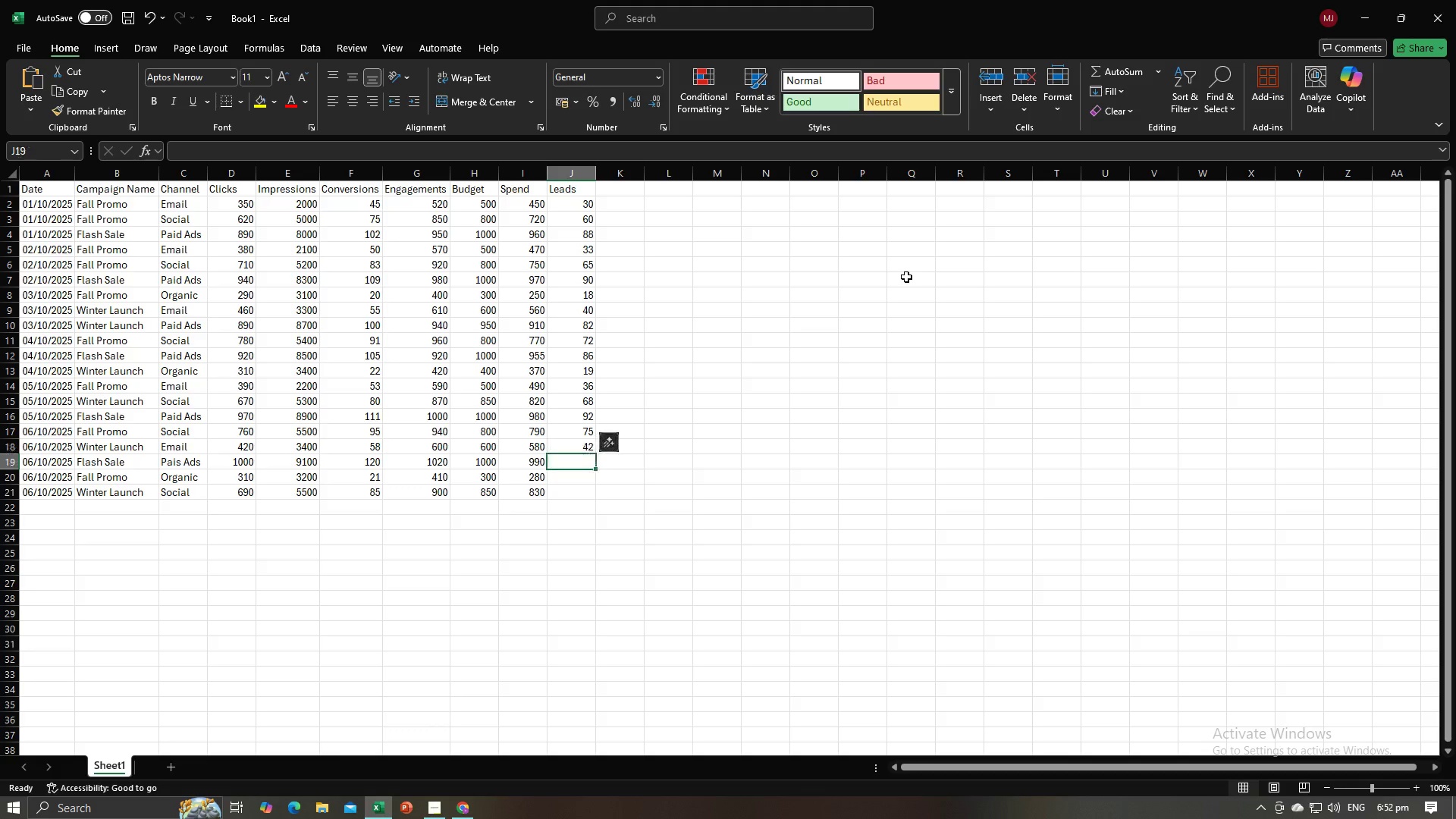 
key(Alt+AltLeft)
 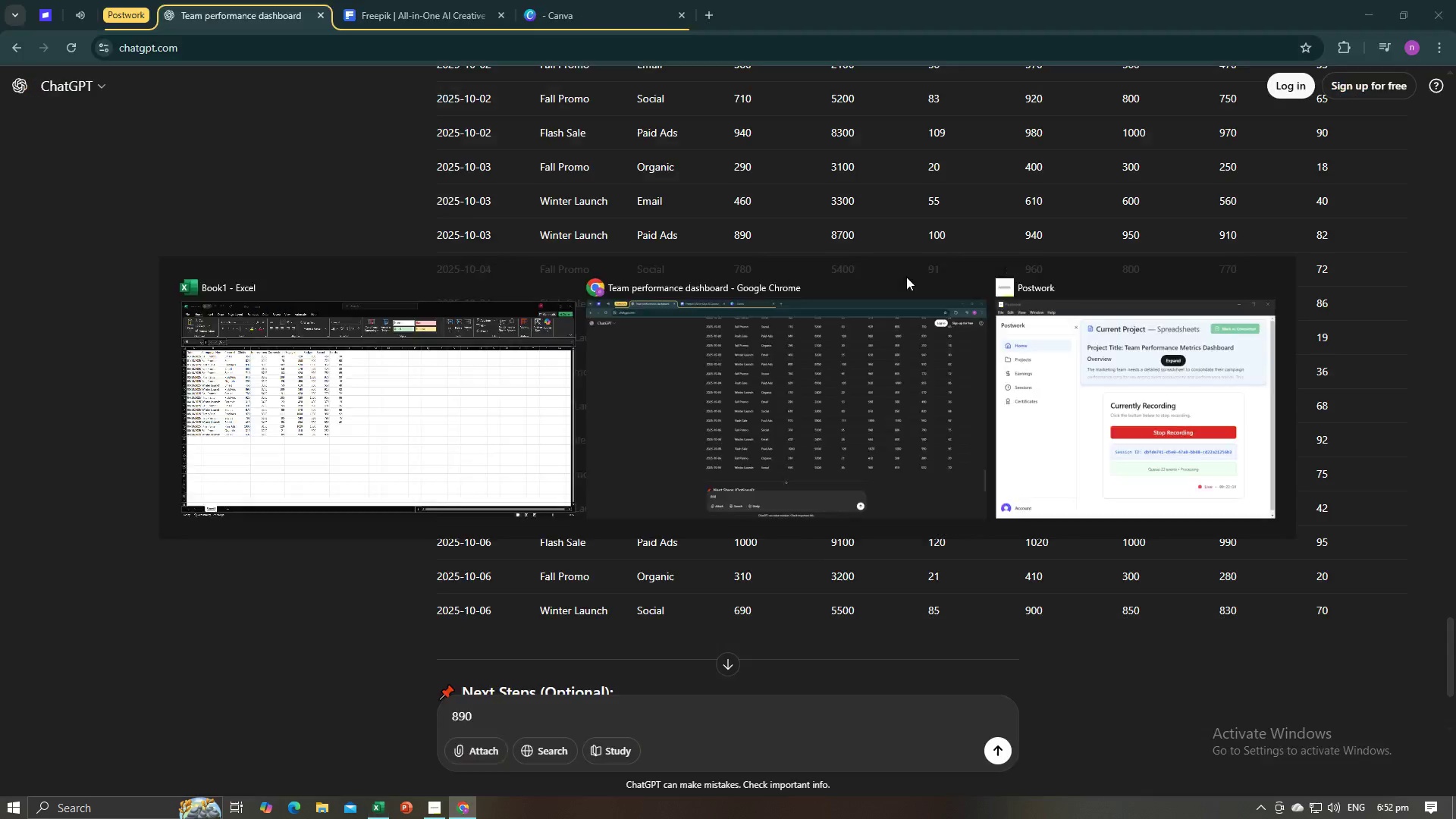 
key(Alt+Tab)
 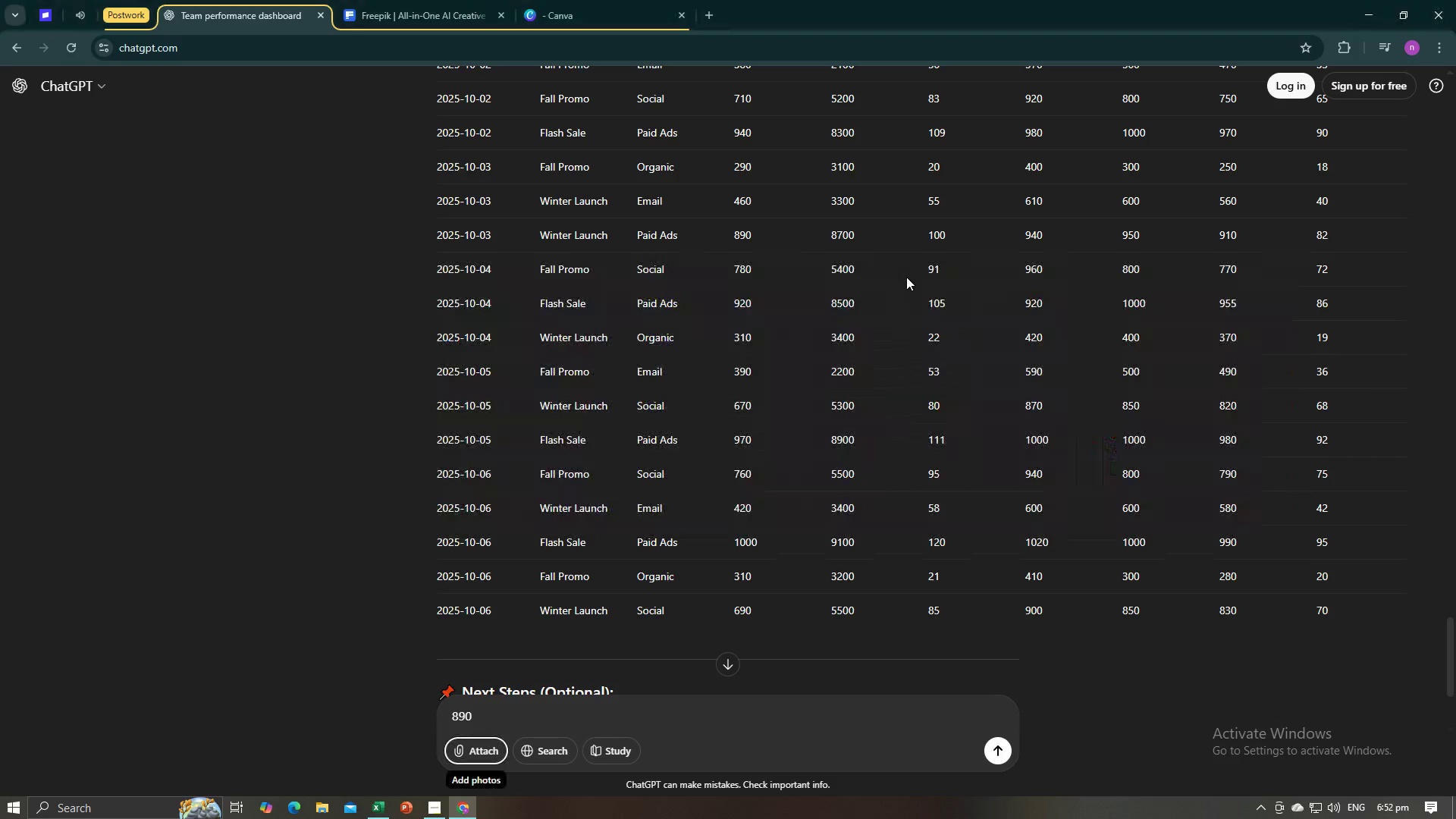 
key(Alt+AltLeft)
 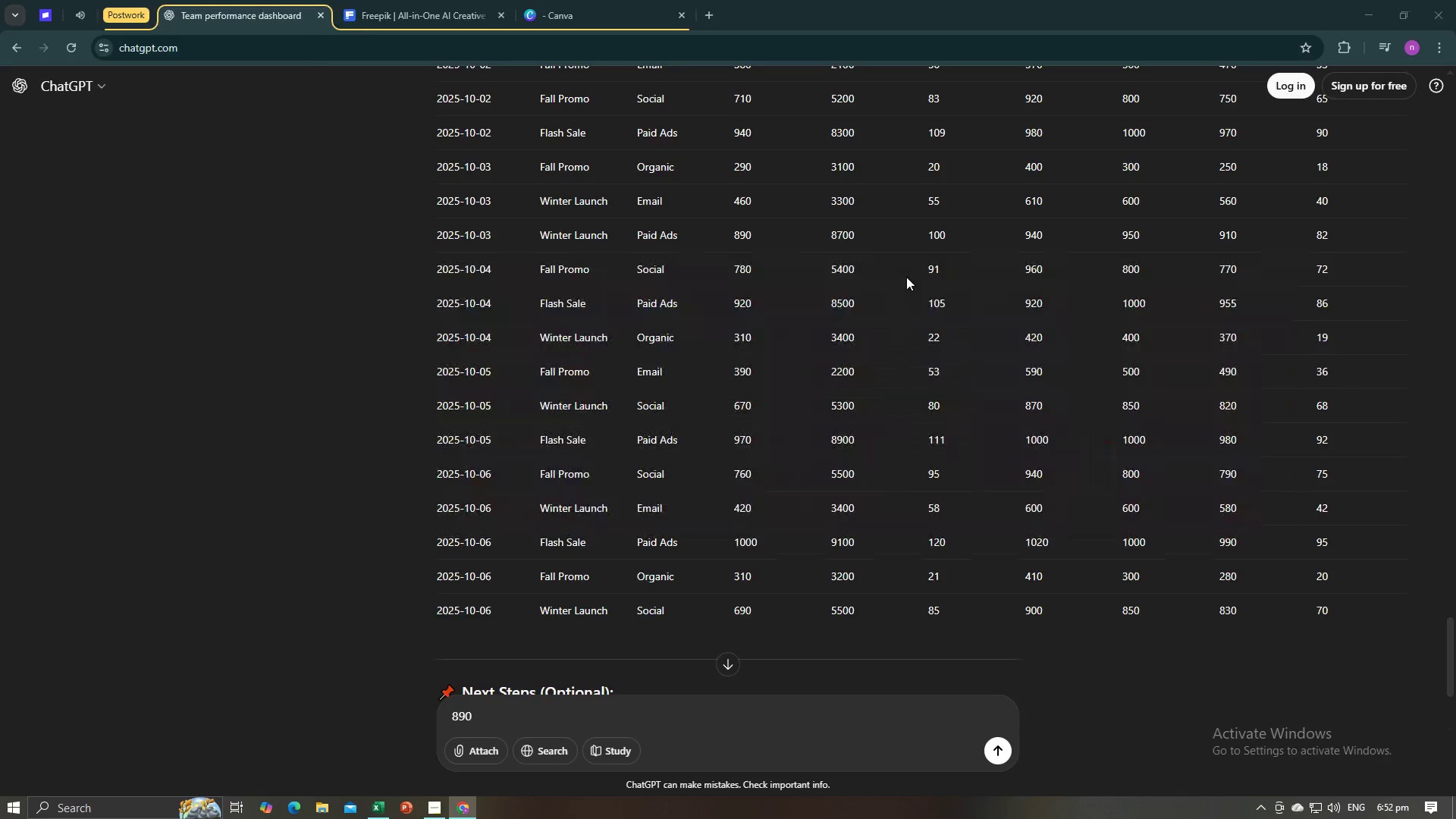 
key(Alt+Tab)
 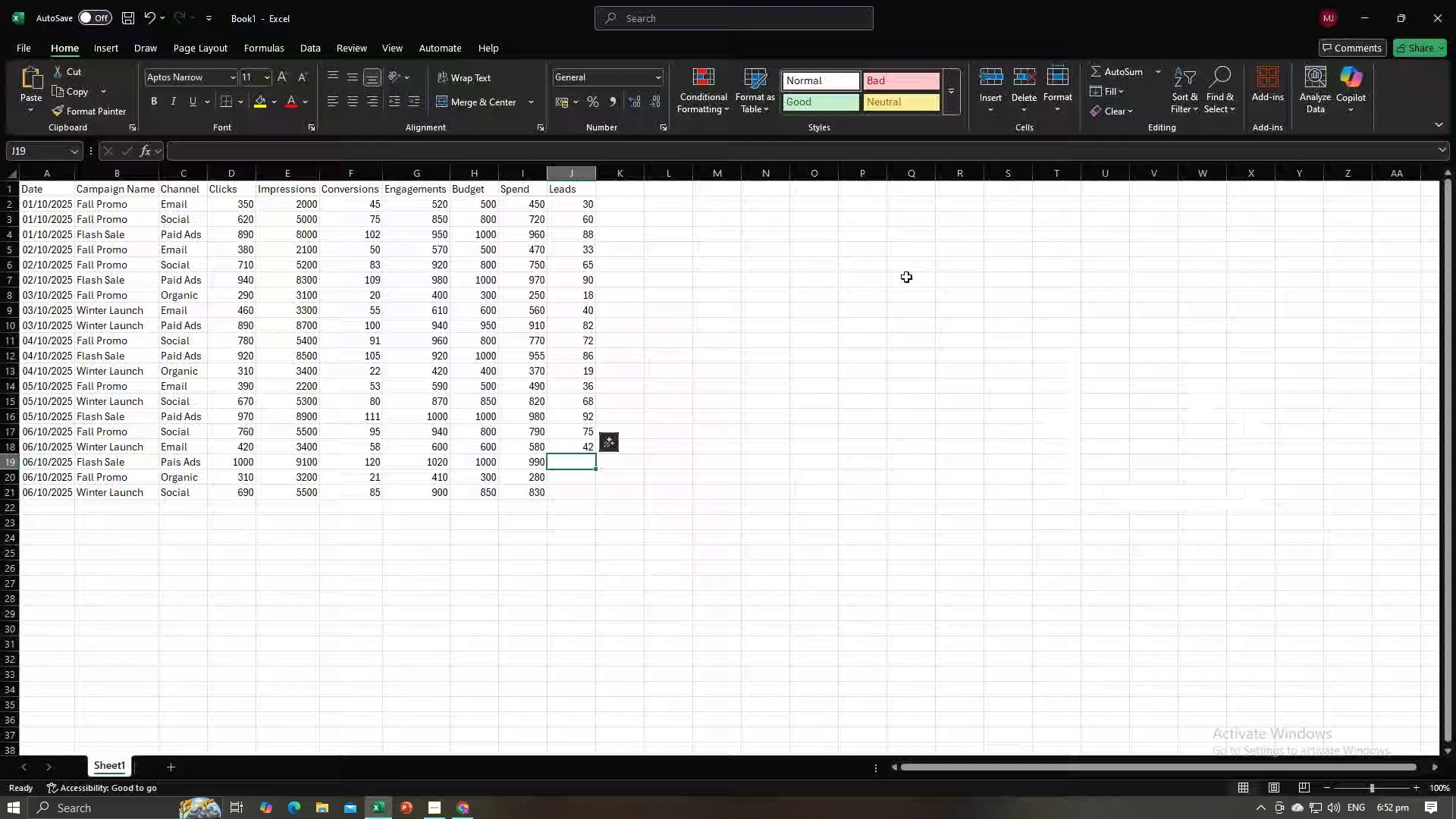 
key(Numpad9)
 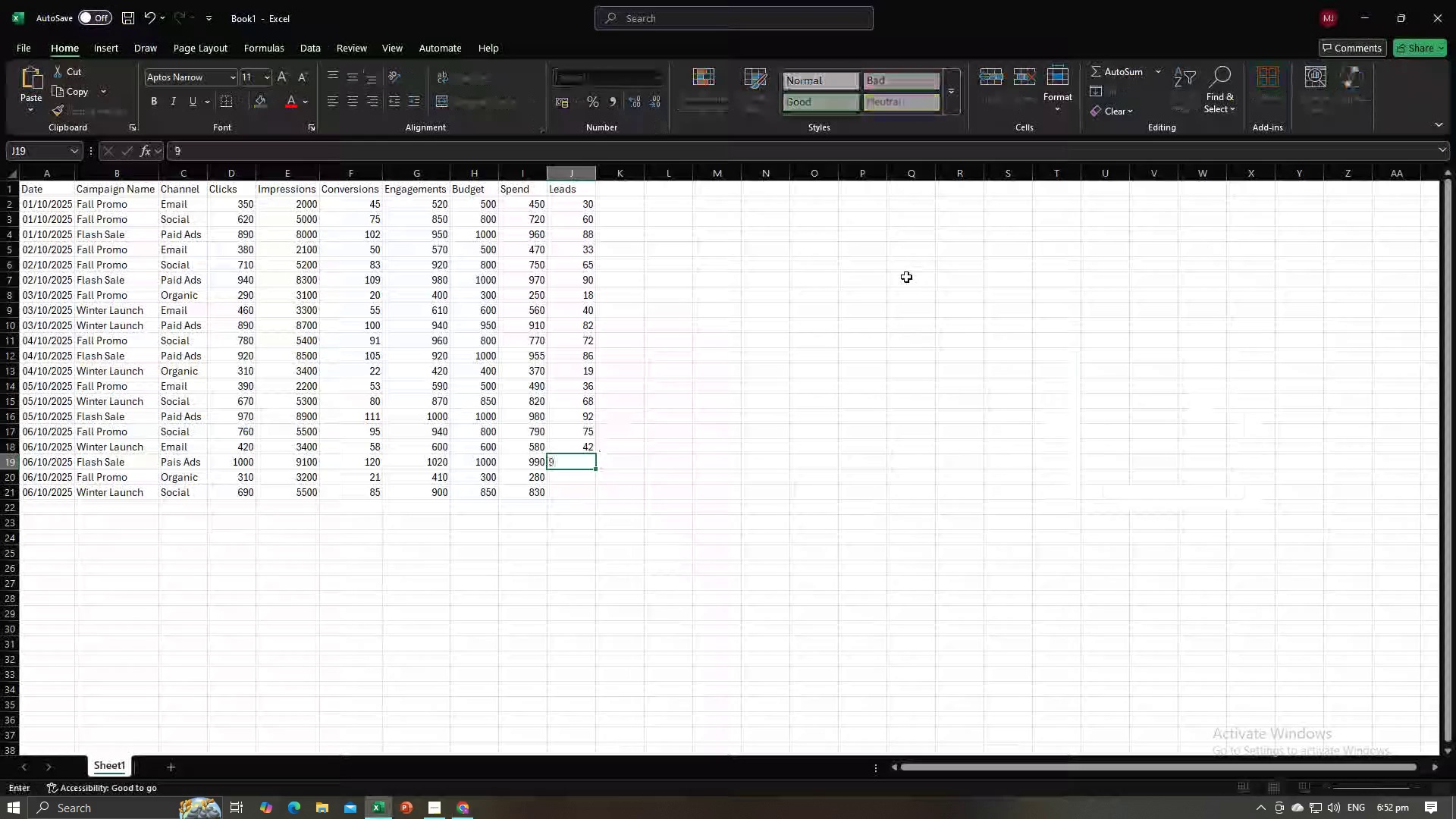 
key(Numpad5)
 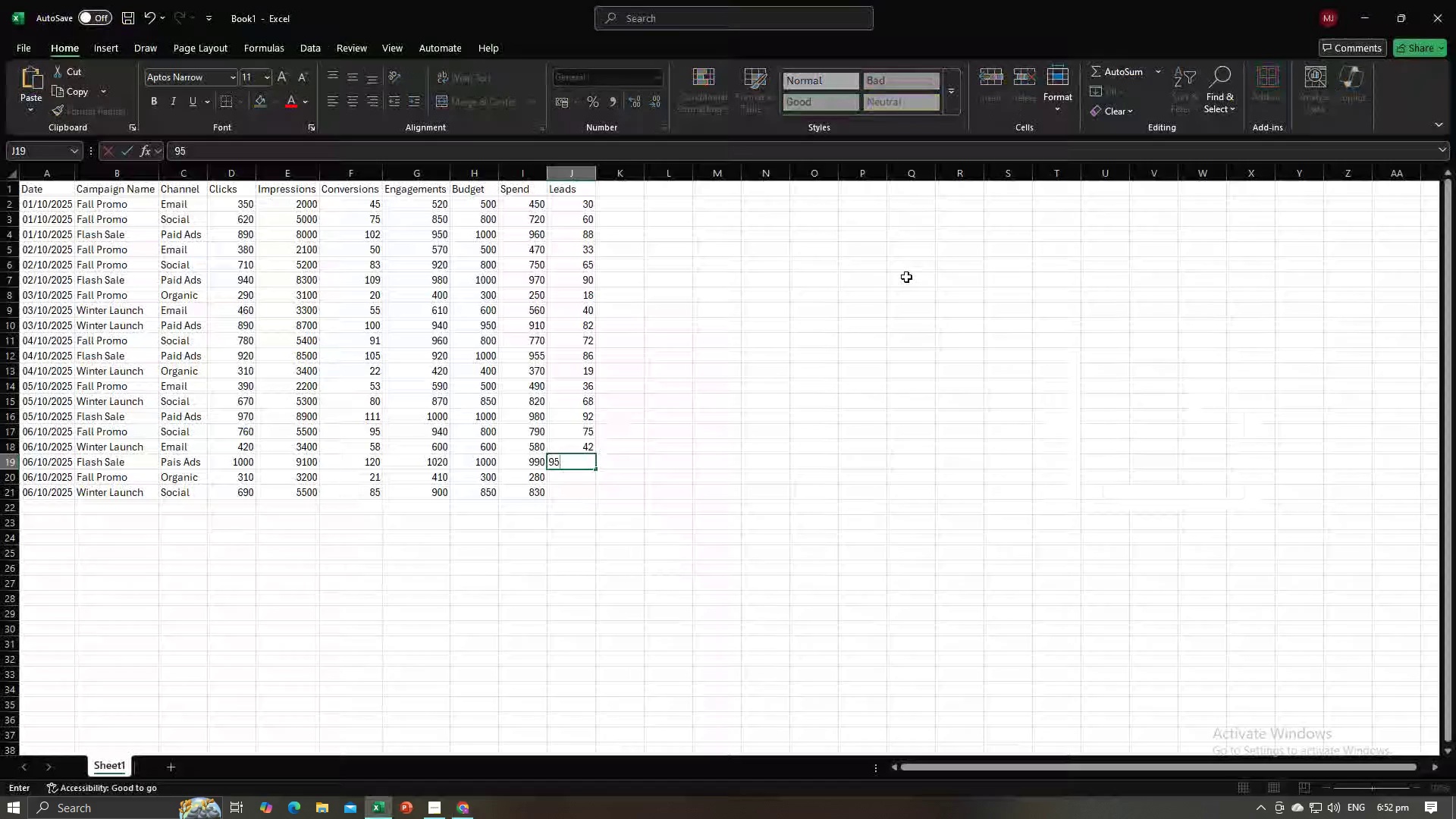 
key(NumpadEnter)
 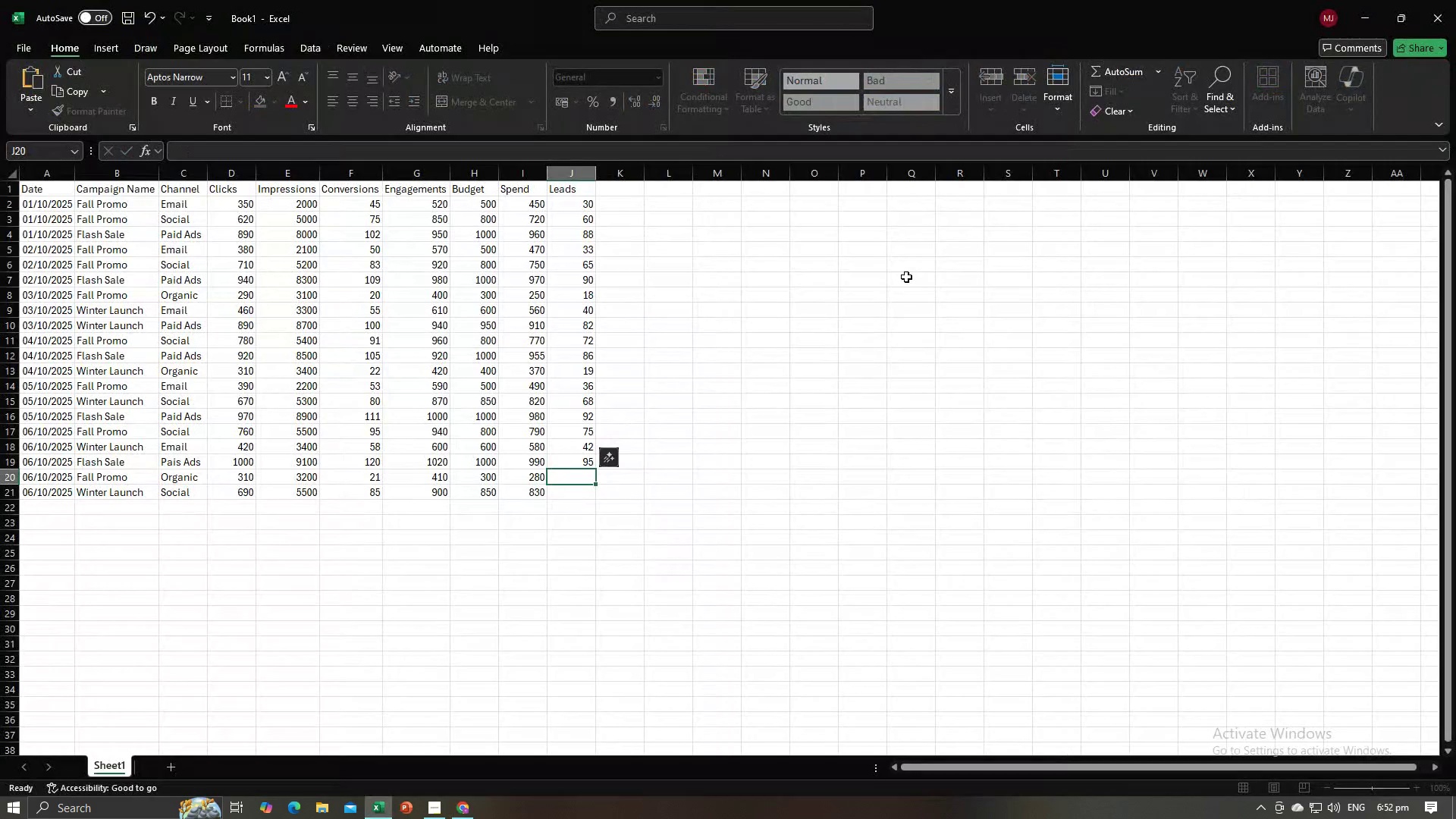 
key(Alt+AltLeft)
 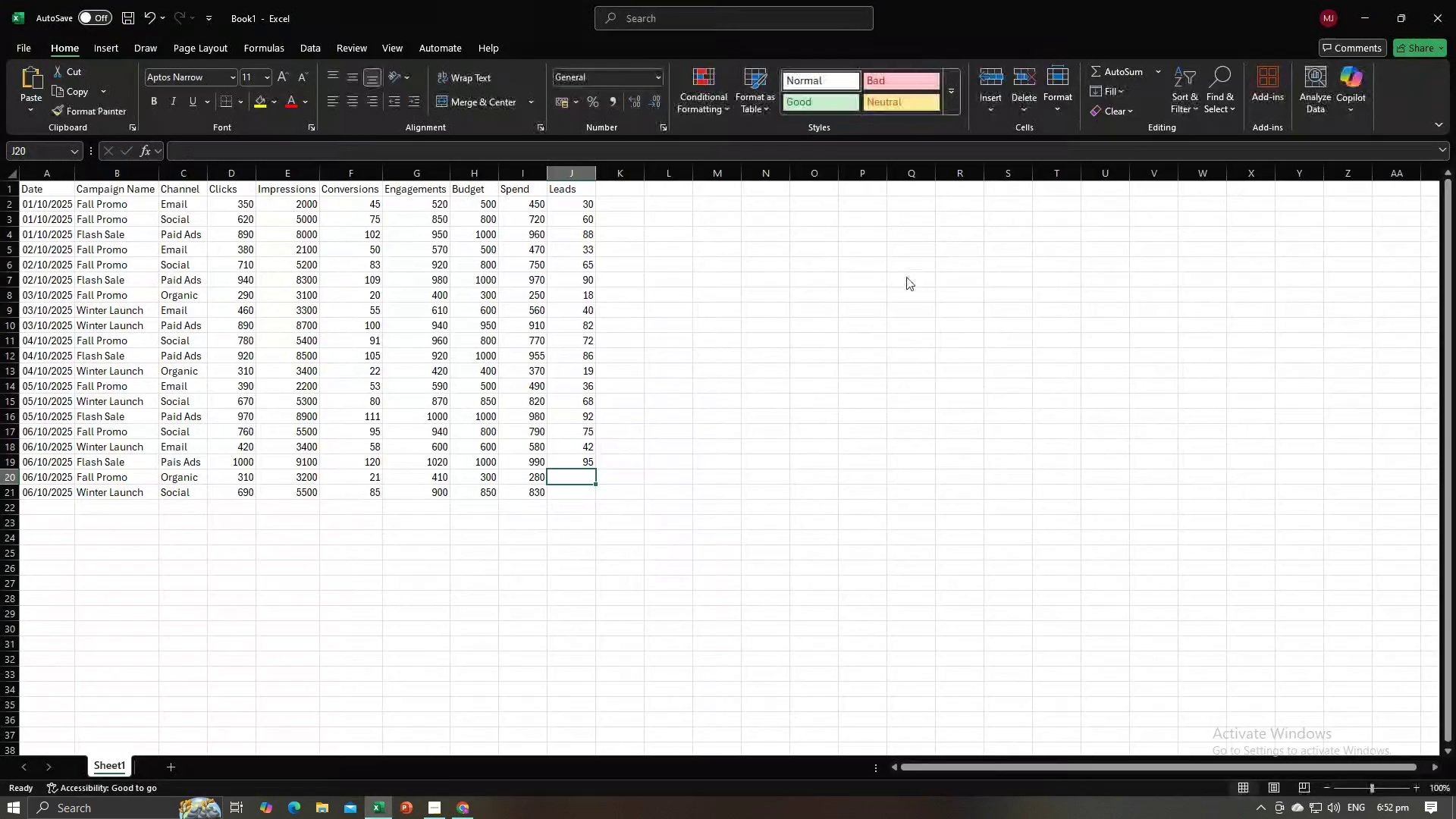 
key(Alt+Tab)
 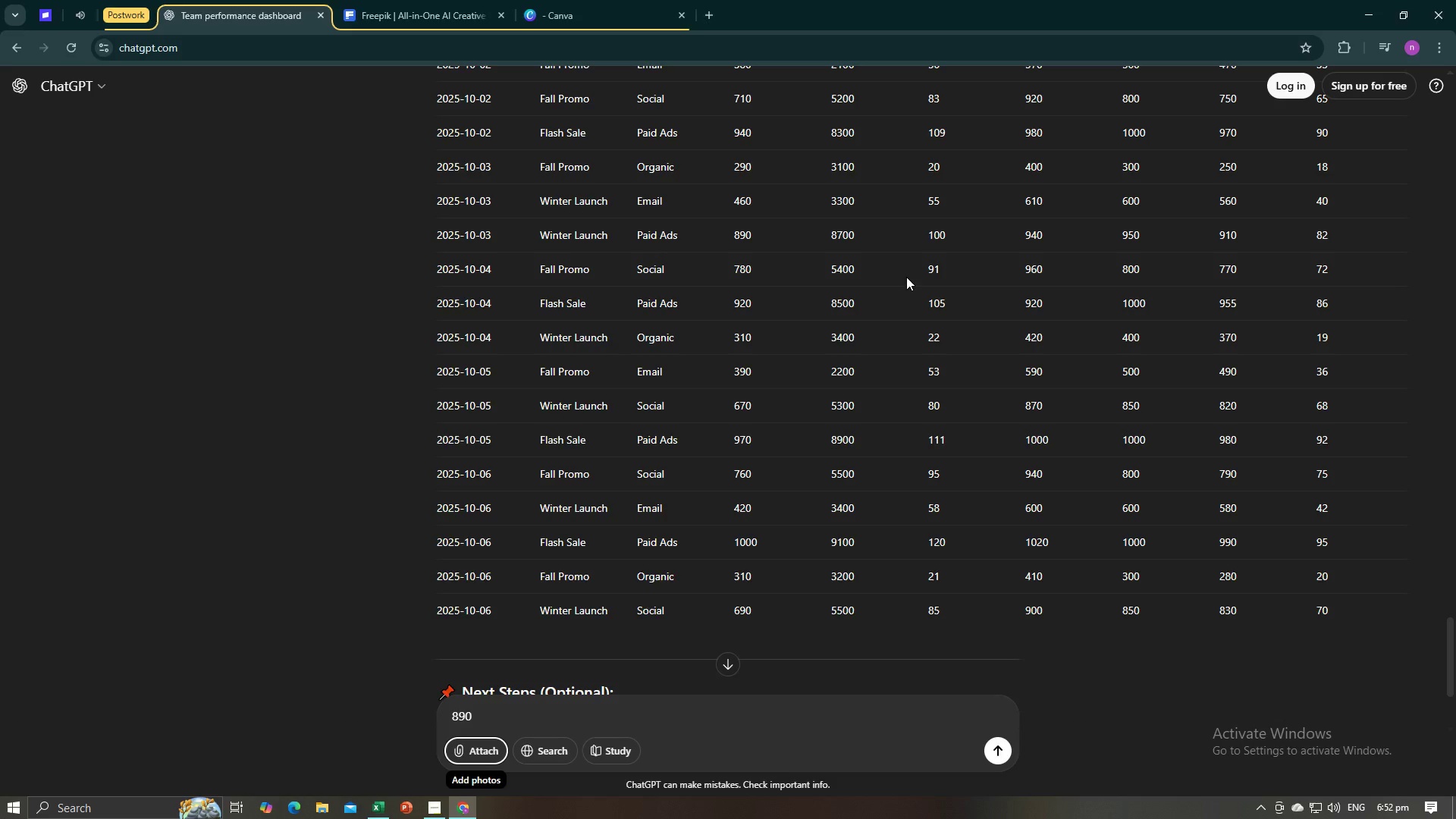 
key(Alt+AltLeft)
 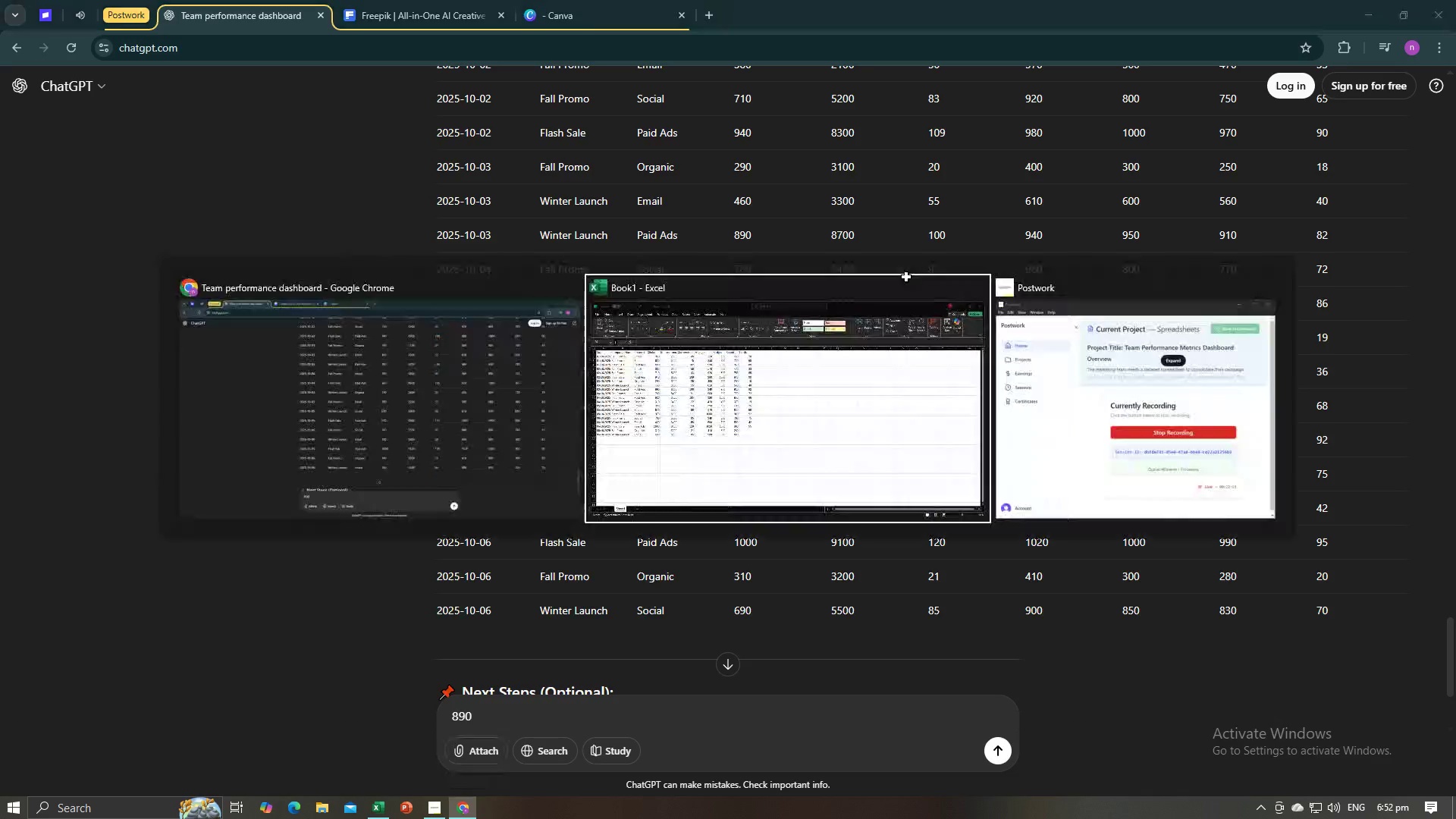 
key(Alt+Tab)
 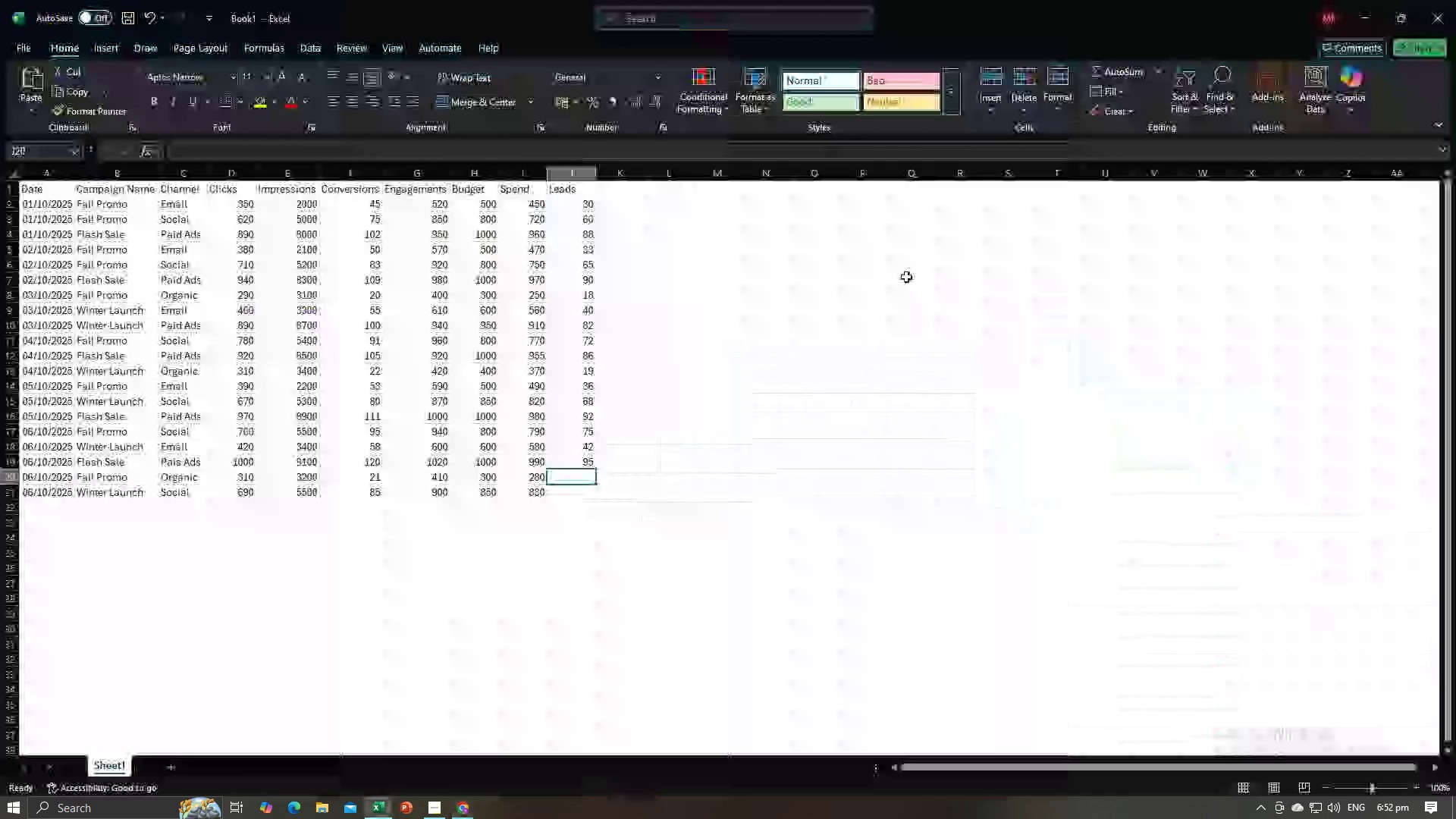 
key(Numpad2)